 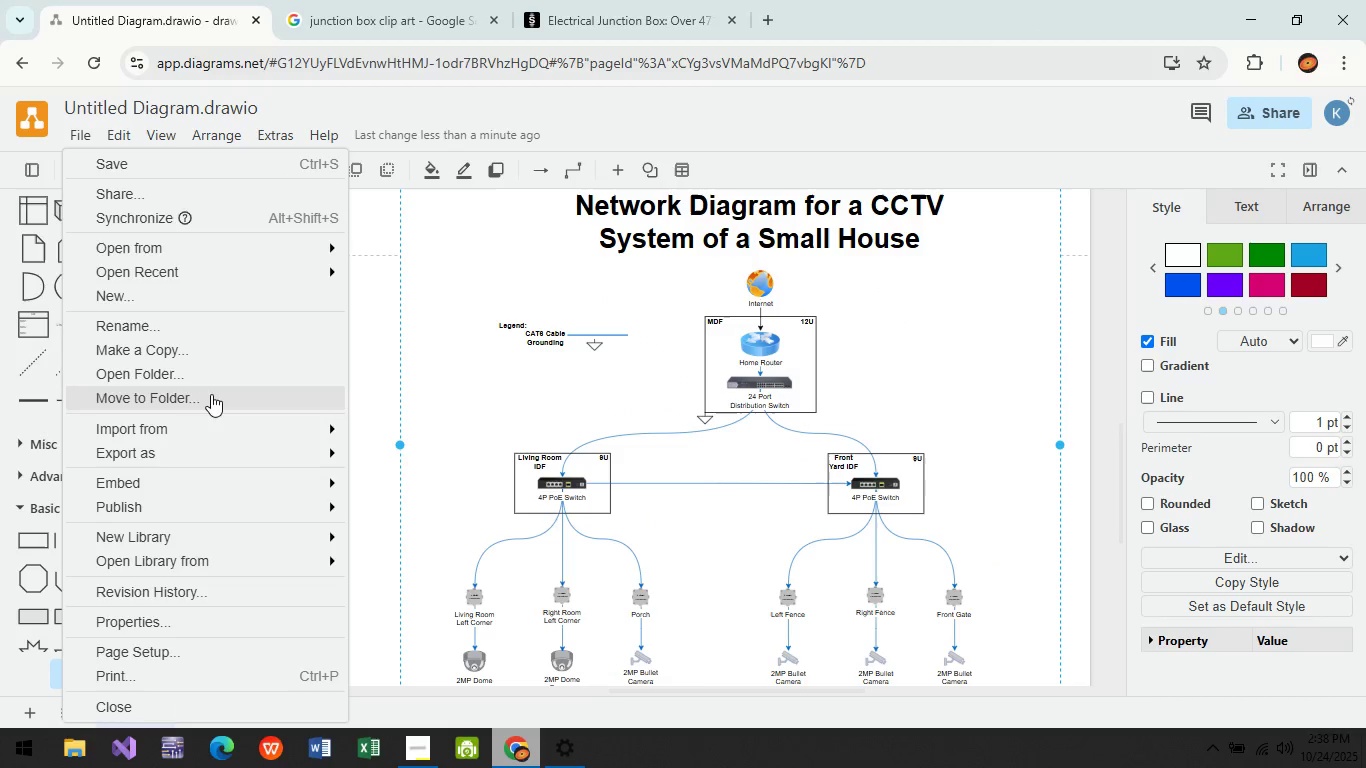 
left_click([400, 441])
 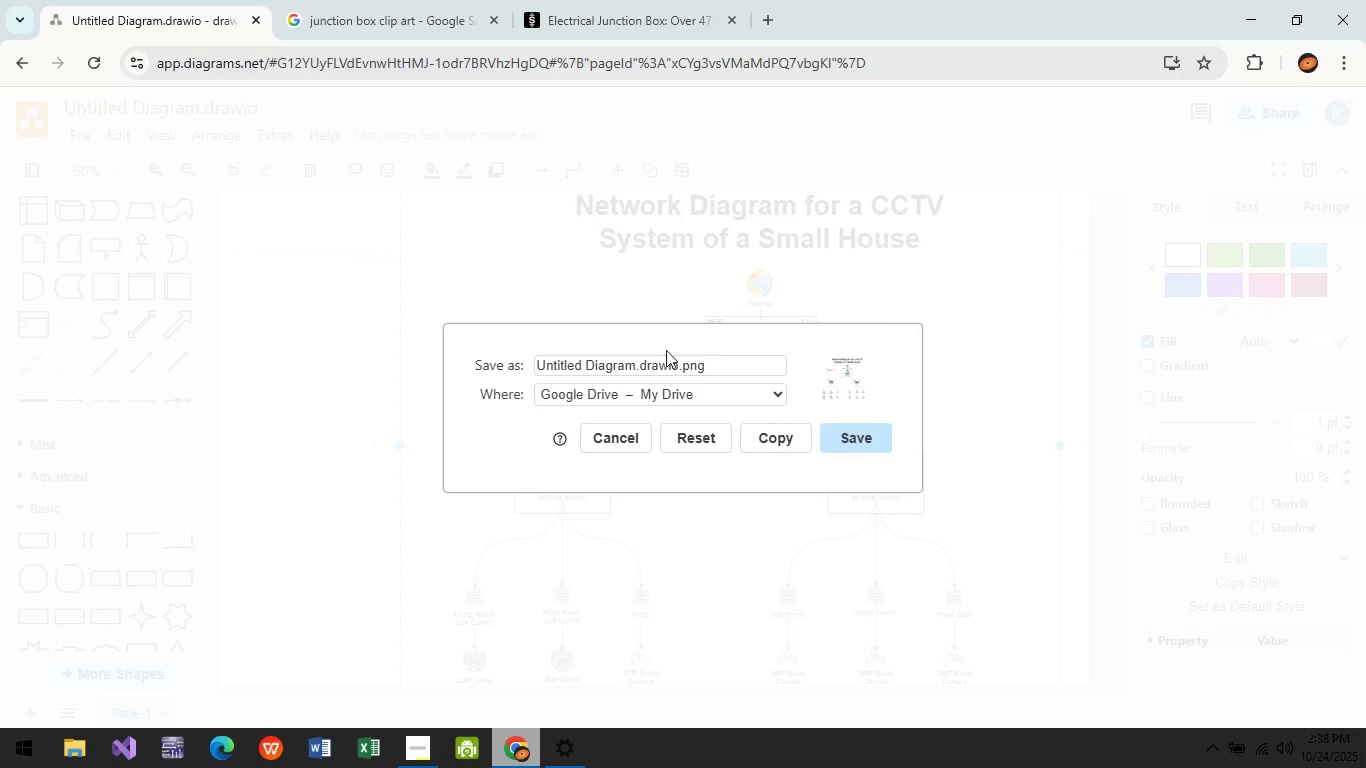 
left_click([676, 361])
 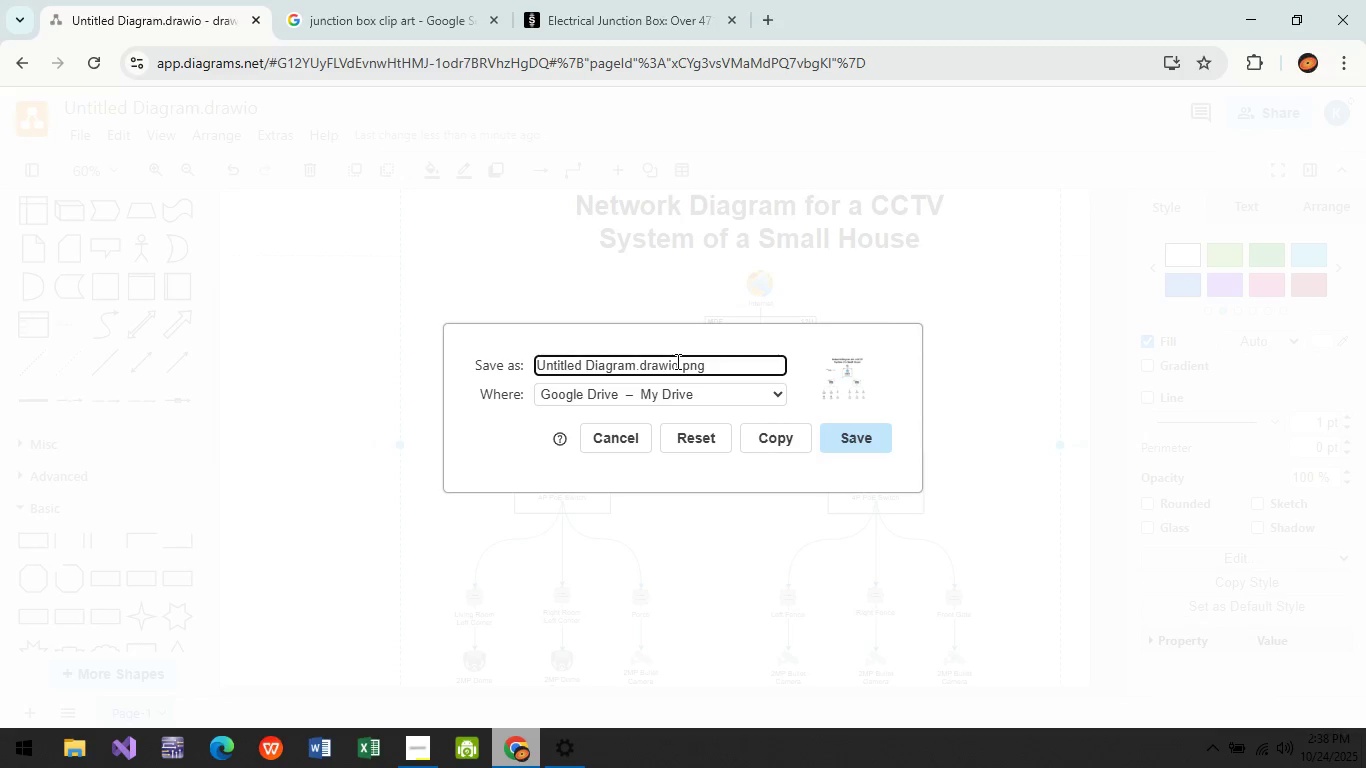 
key(Control+ControlLeft)
 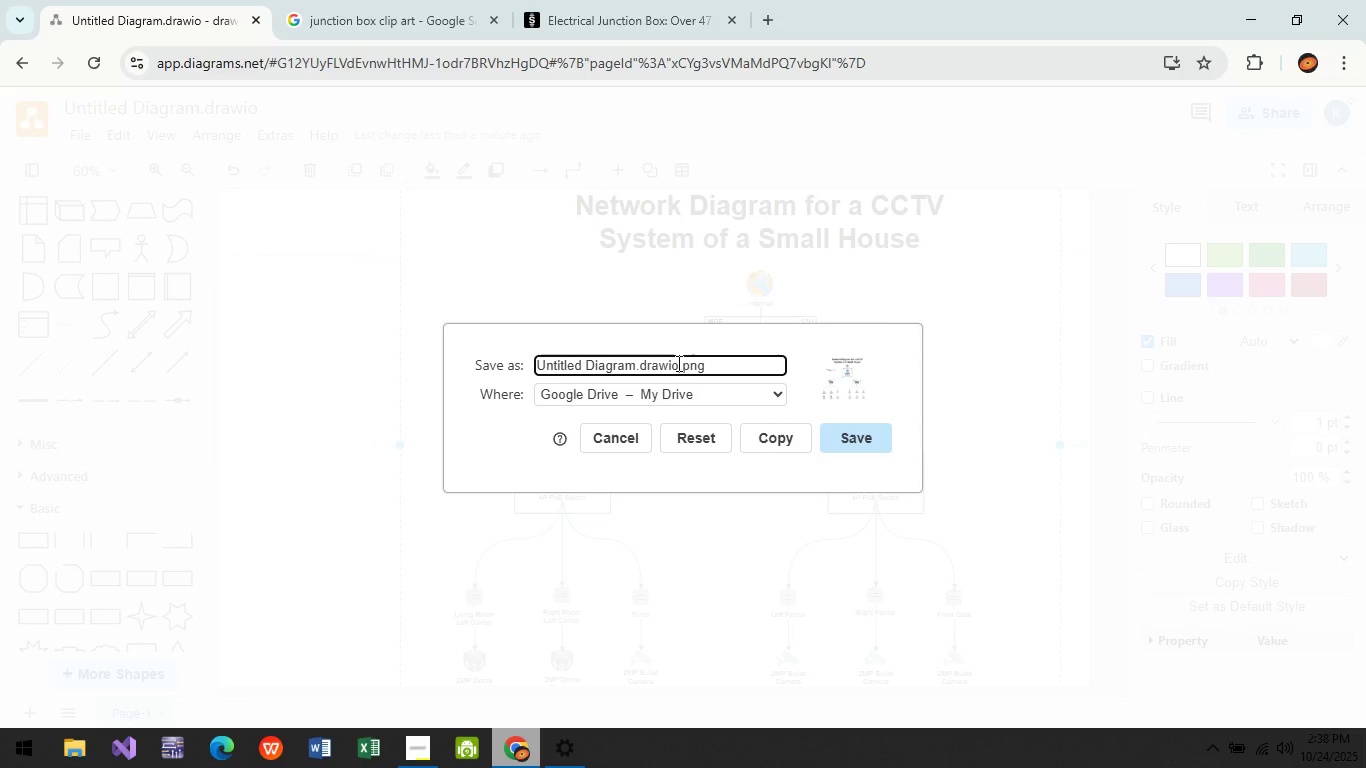 
left_click_drag(start_coordinate=[677, 363], to_coordinate=[471, 362])
 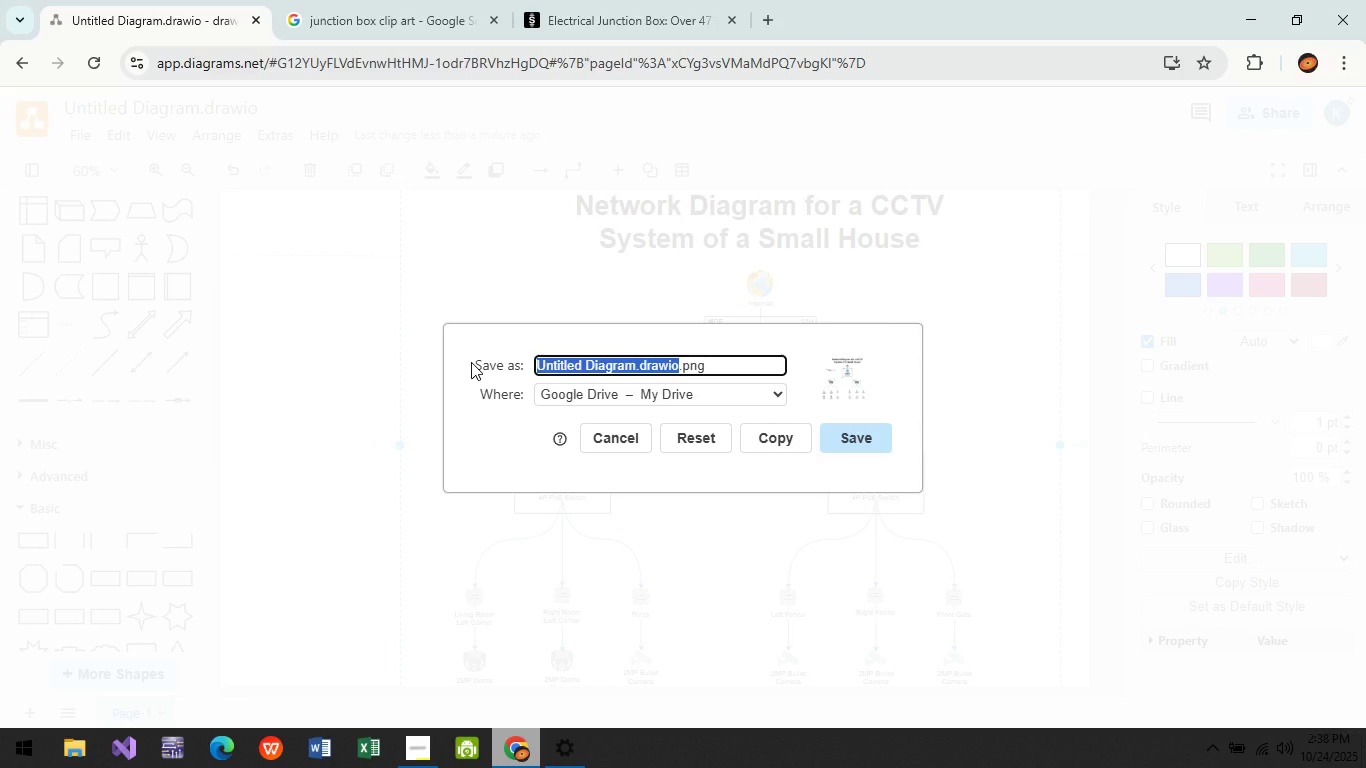 
key(Control+V)
 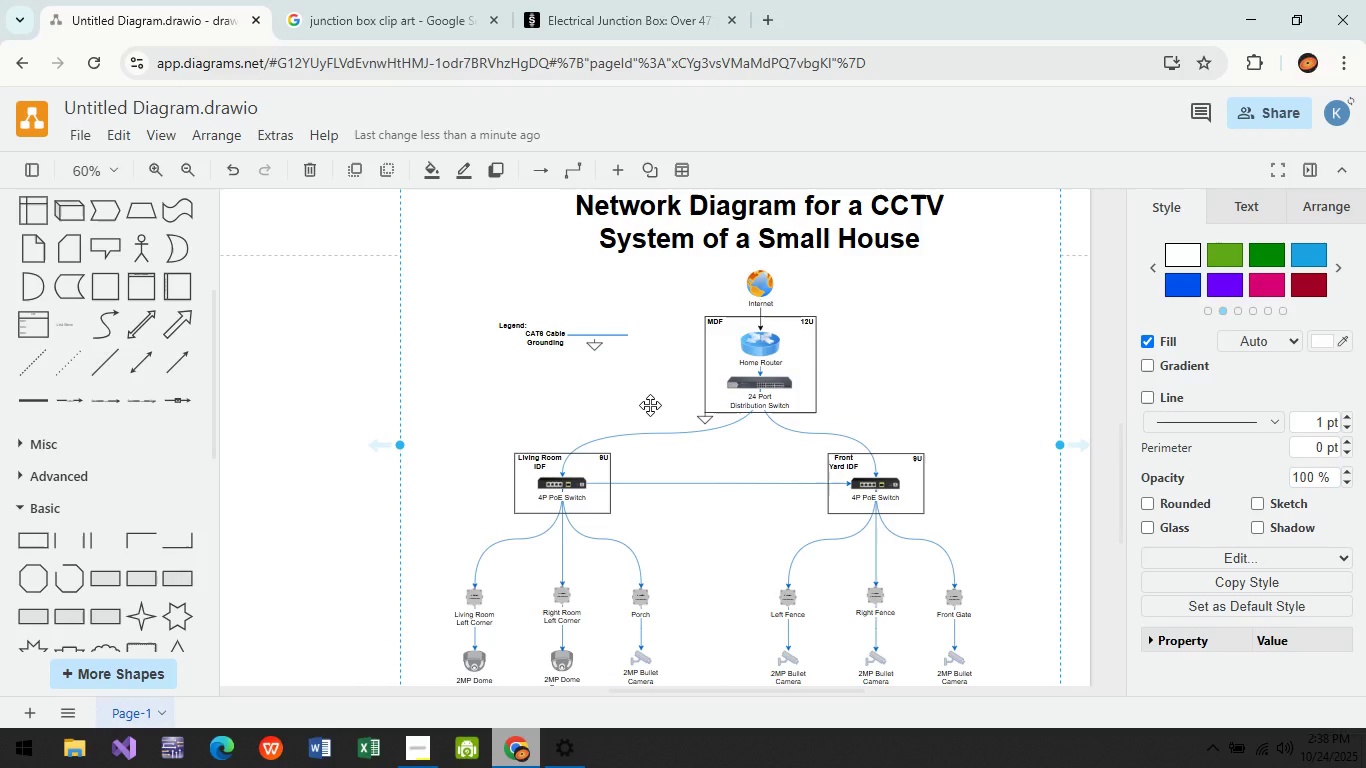 
wait(5.35)
 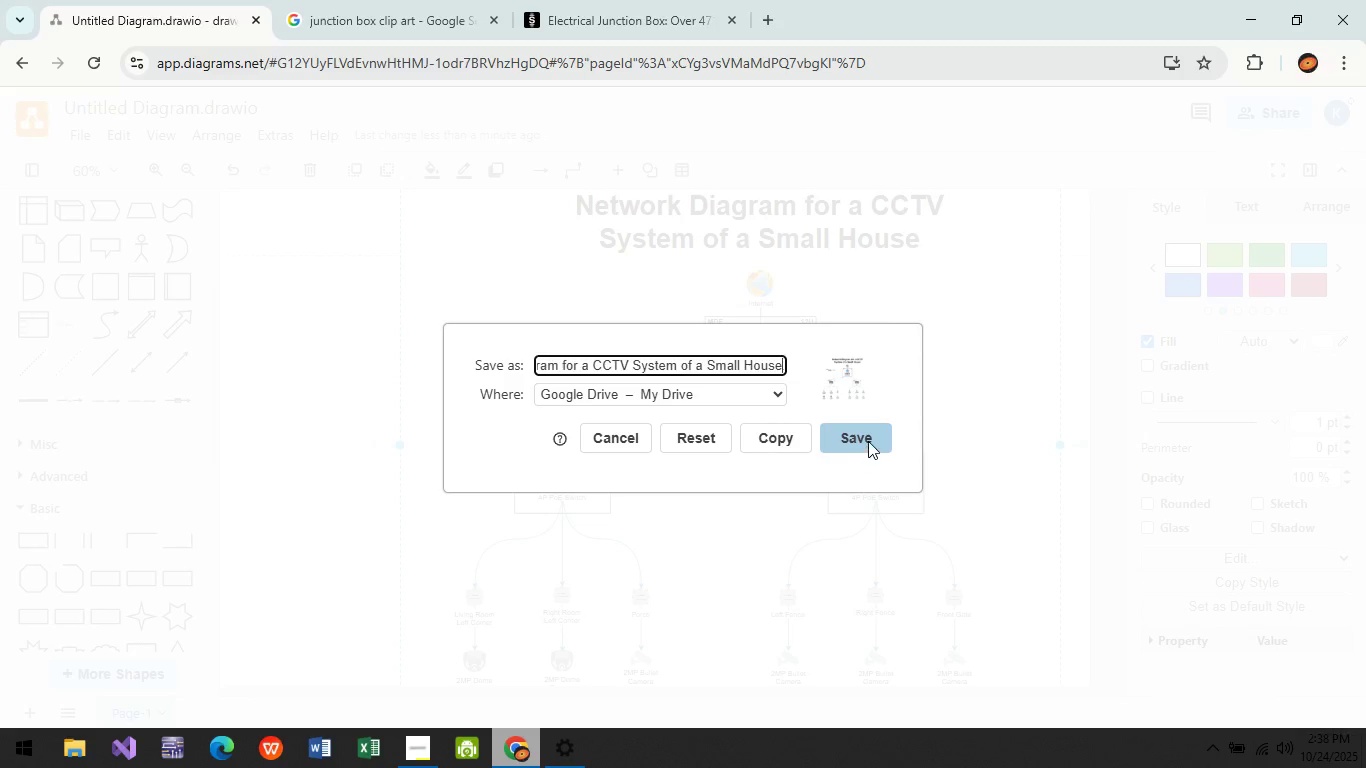 
left_click([90, 143])
 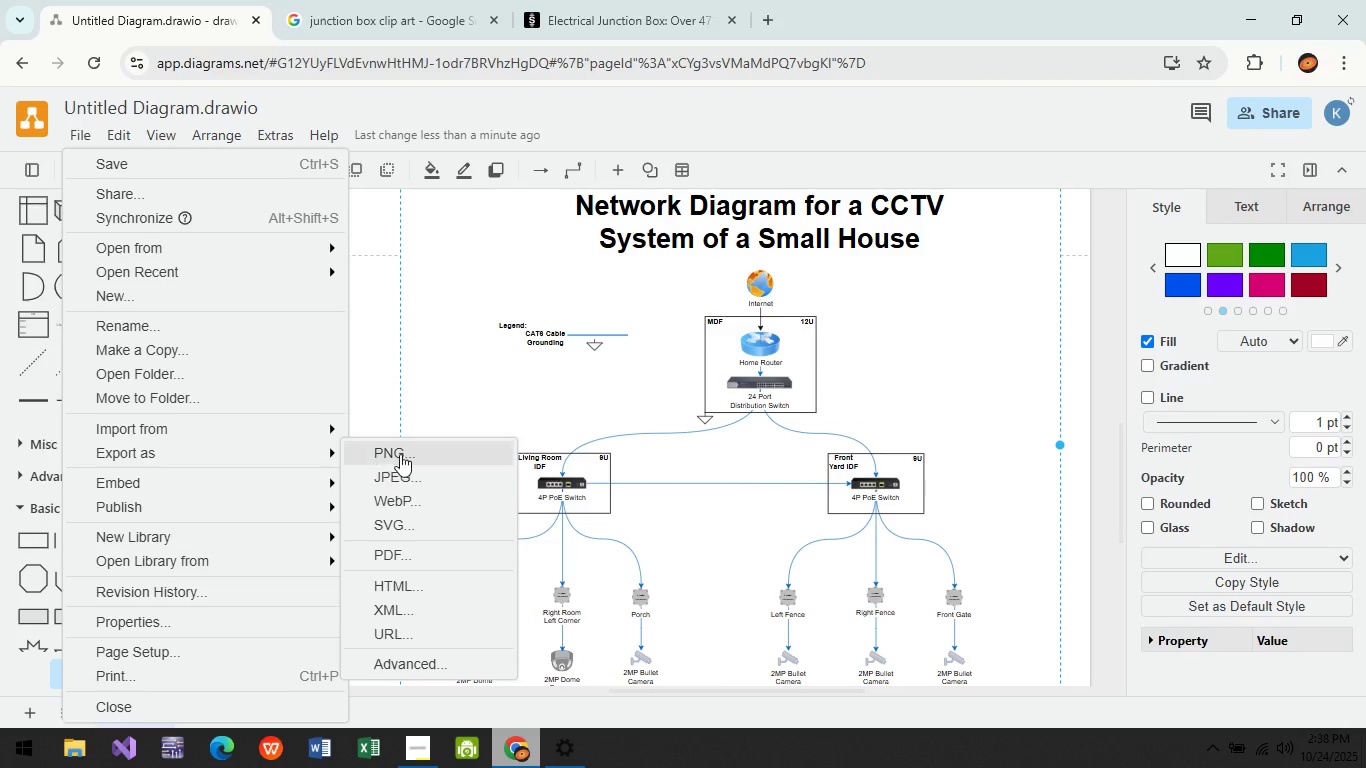 
left_click([402, 449])
 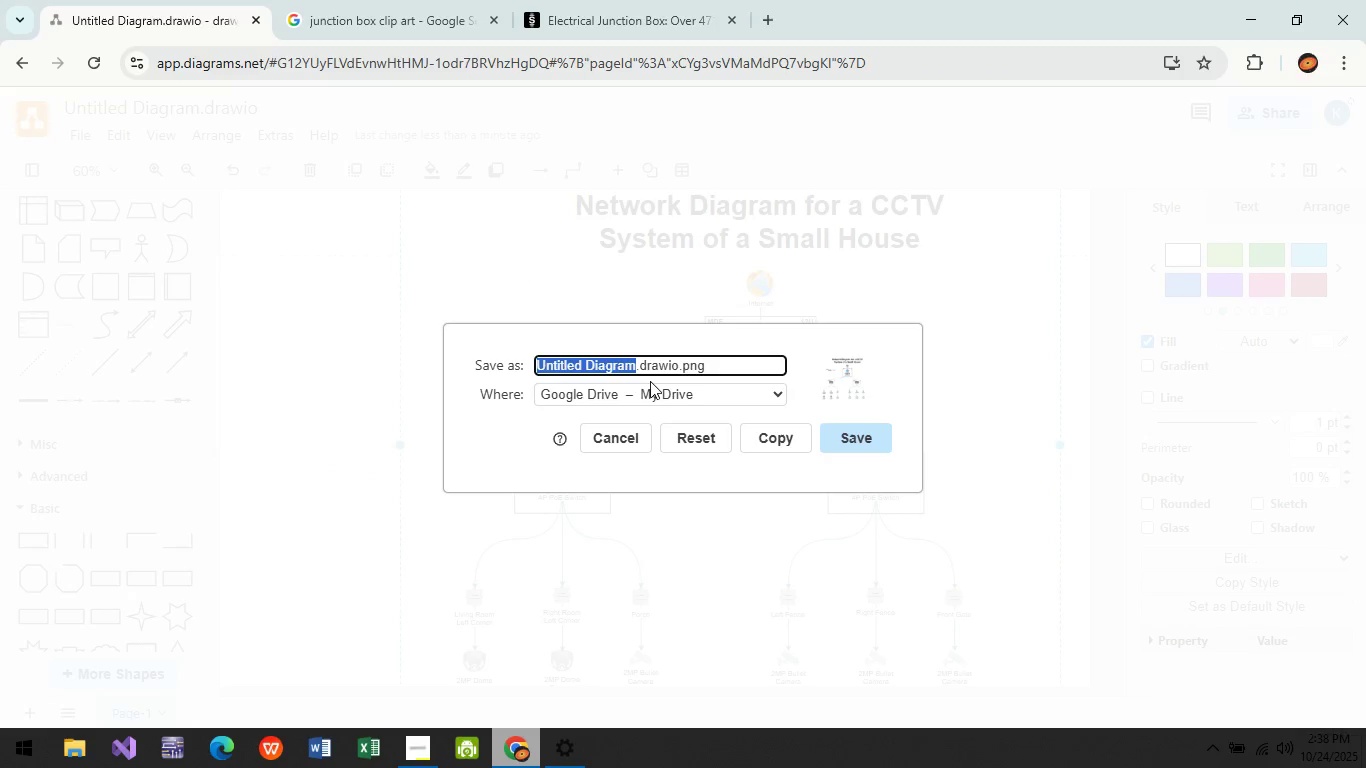 
left_click([707, 401])
 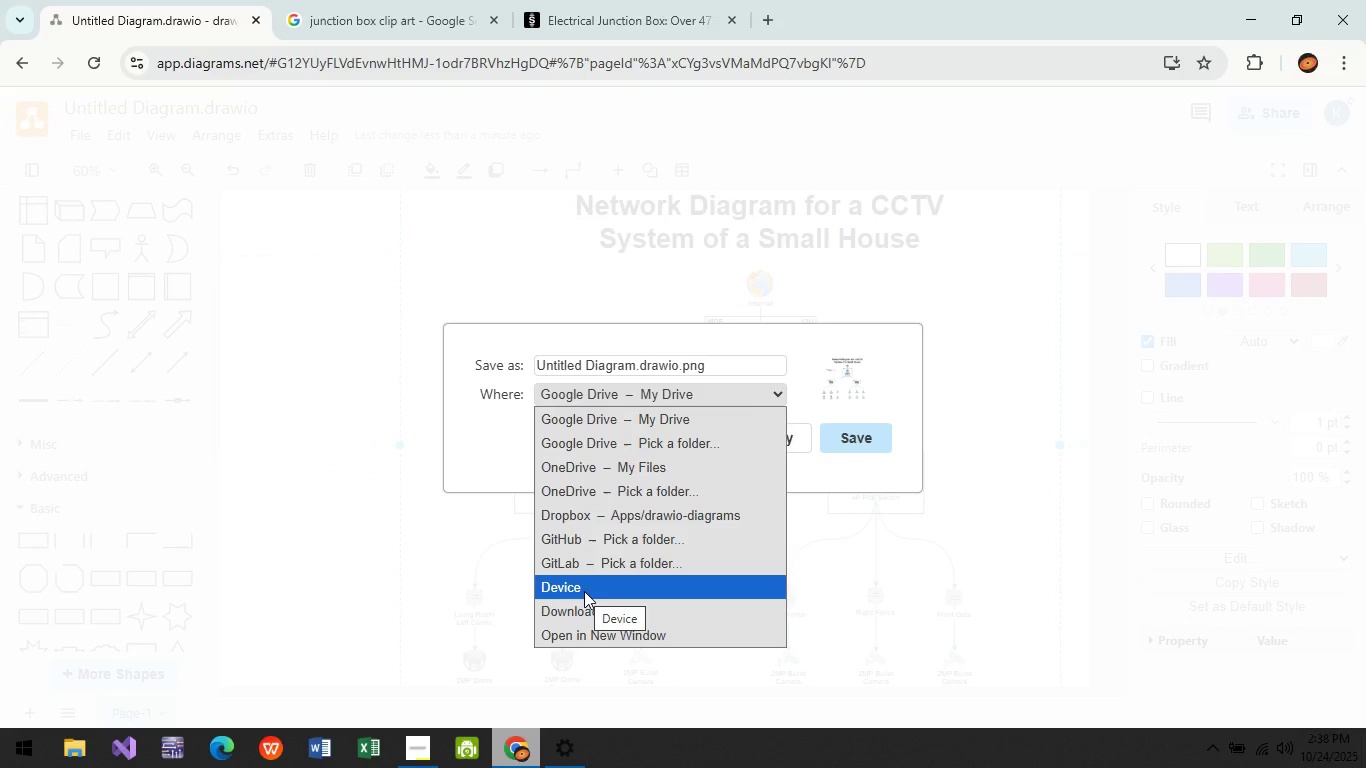 
left_click([584, 605])
 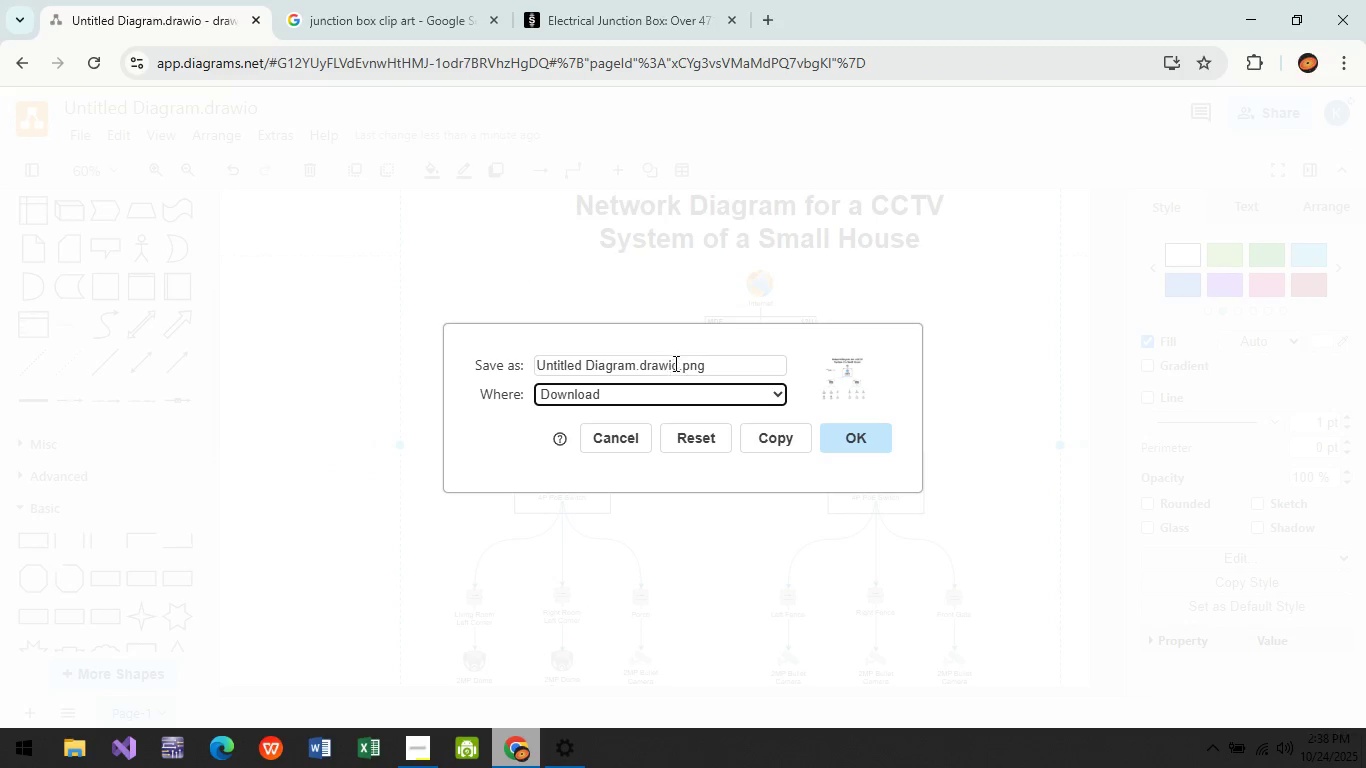 
left_click_drag(start_coordinate=[676, 363], to_coordinate=[395, 372])
 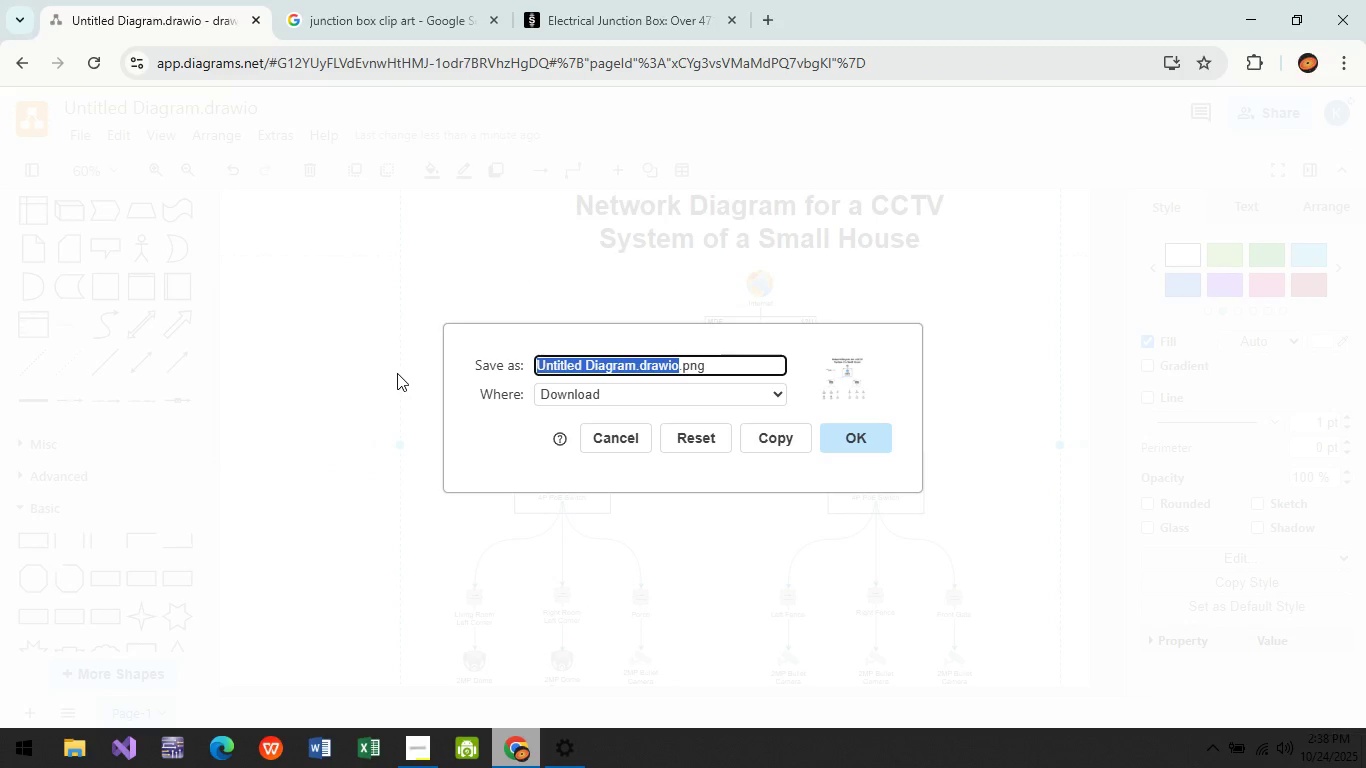 
key(Control+V)
 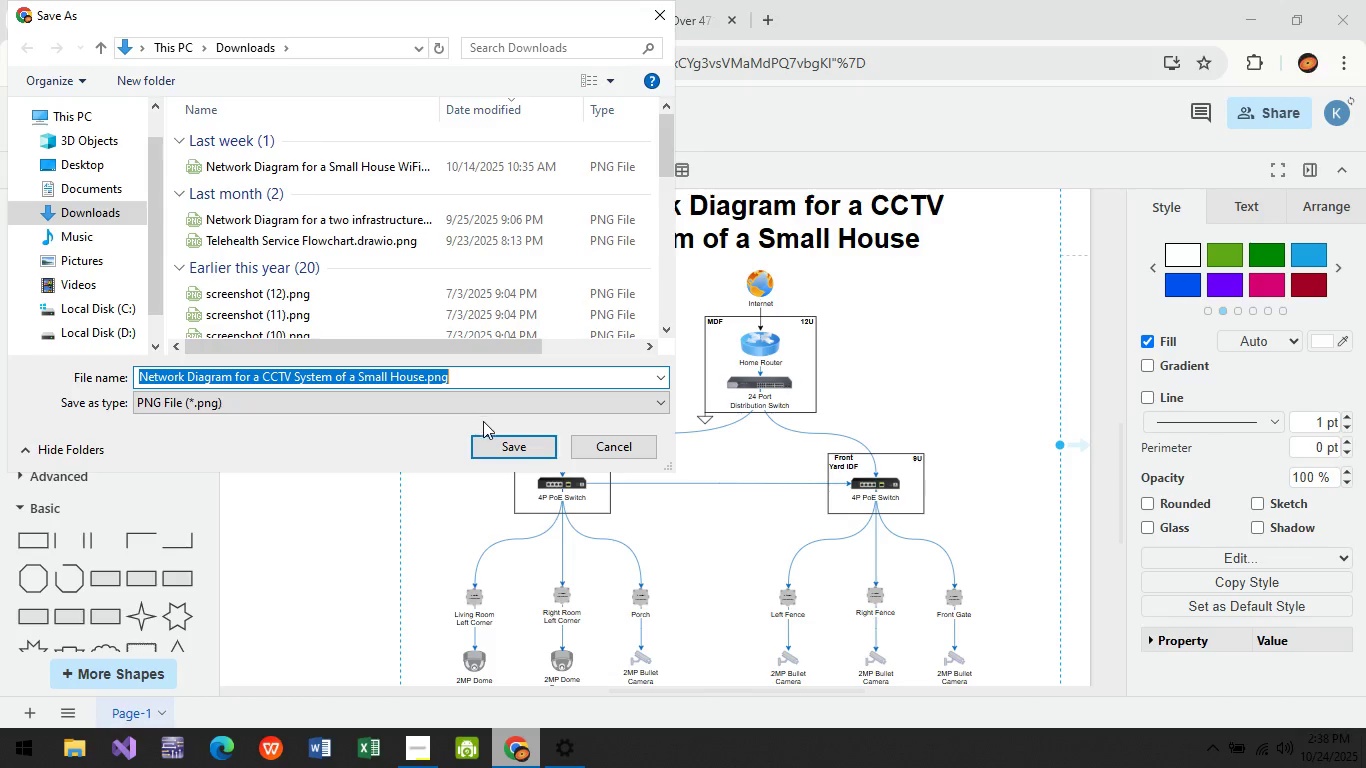 
left_click([518, 443])
 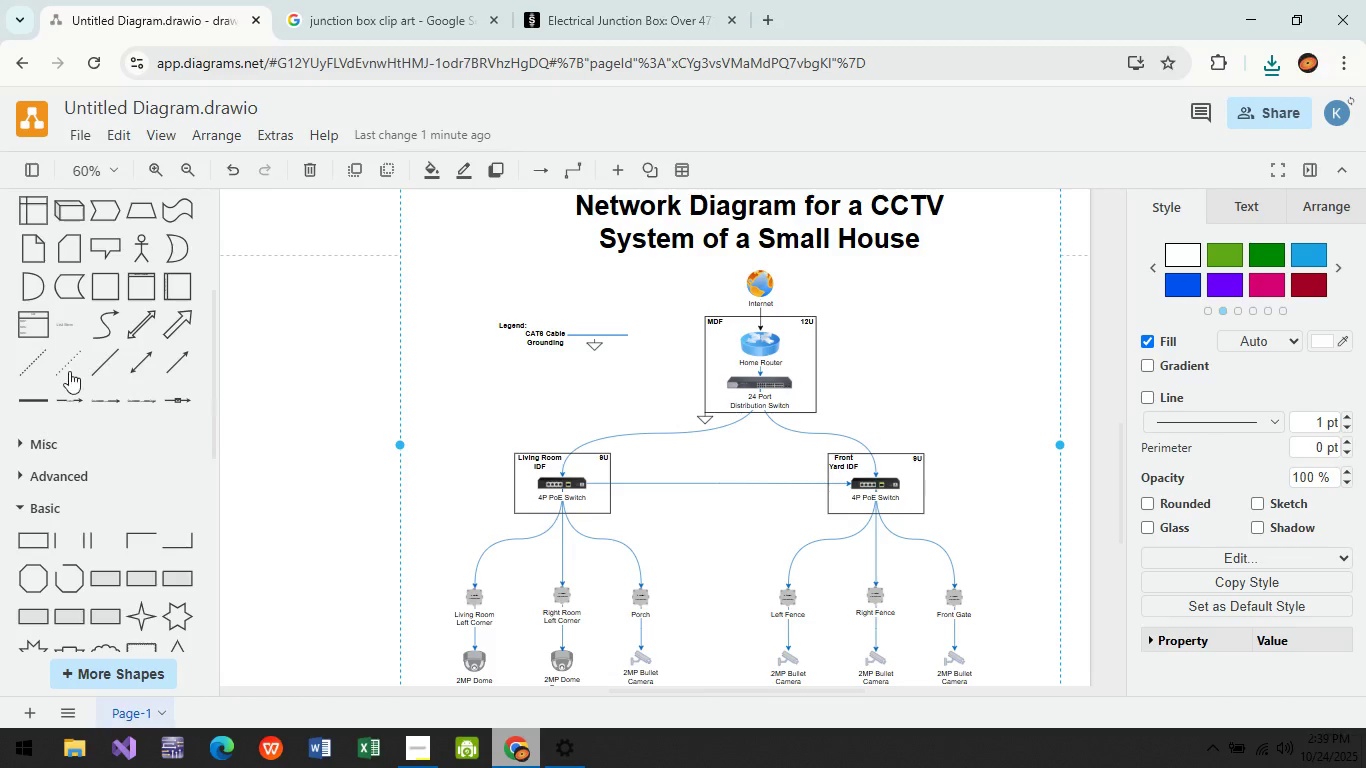 
wait(21.71)
 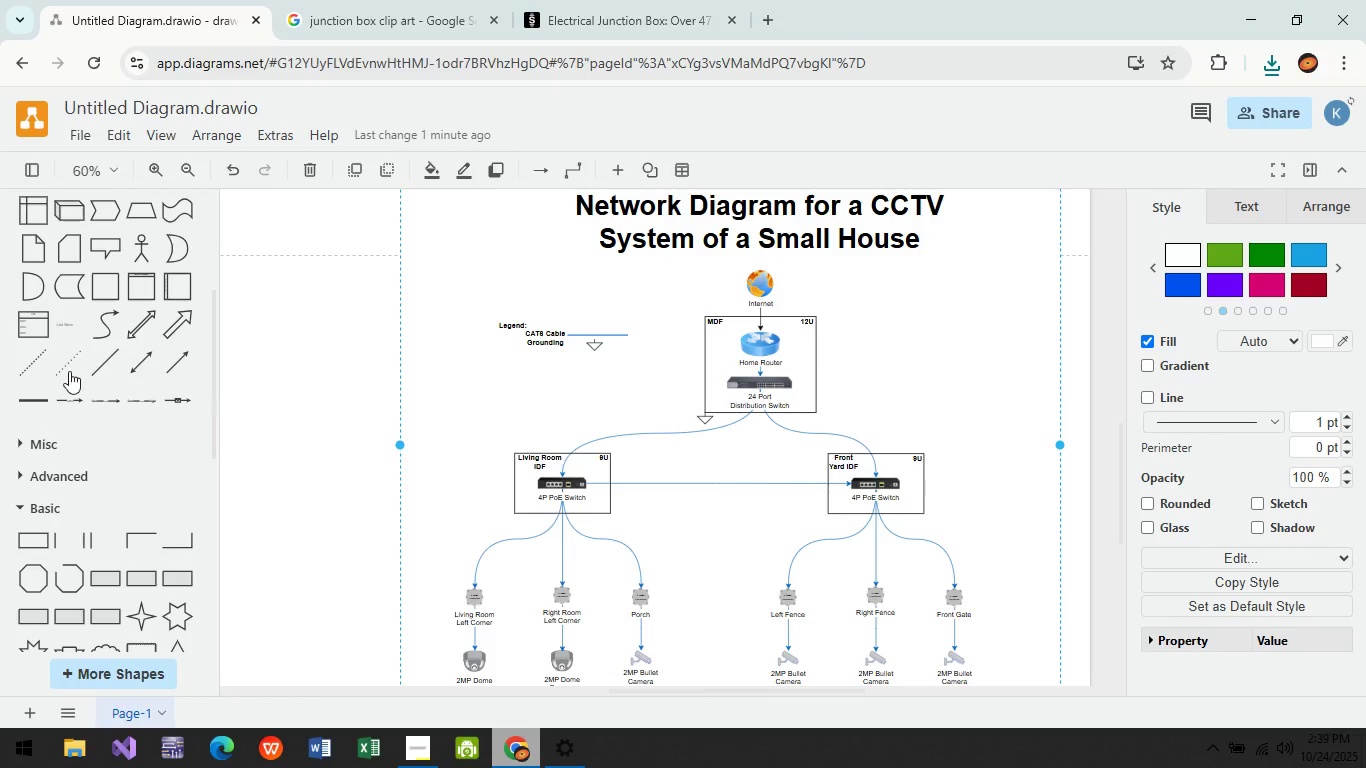 
left_click([389, 324])
 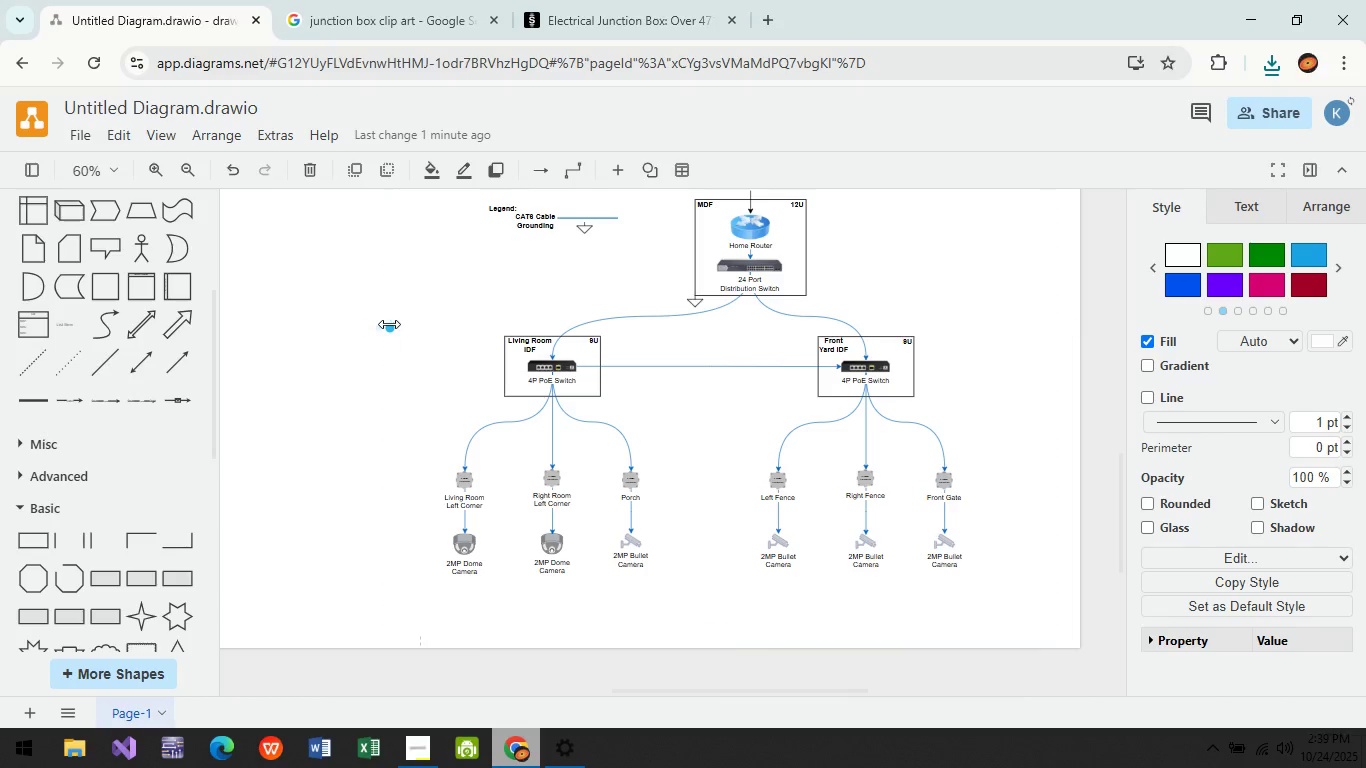 
left_click_drag(start_coordinate=[389, 324], to_coordinate=[407, 326])
 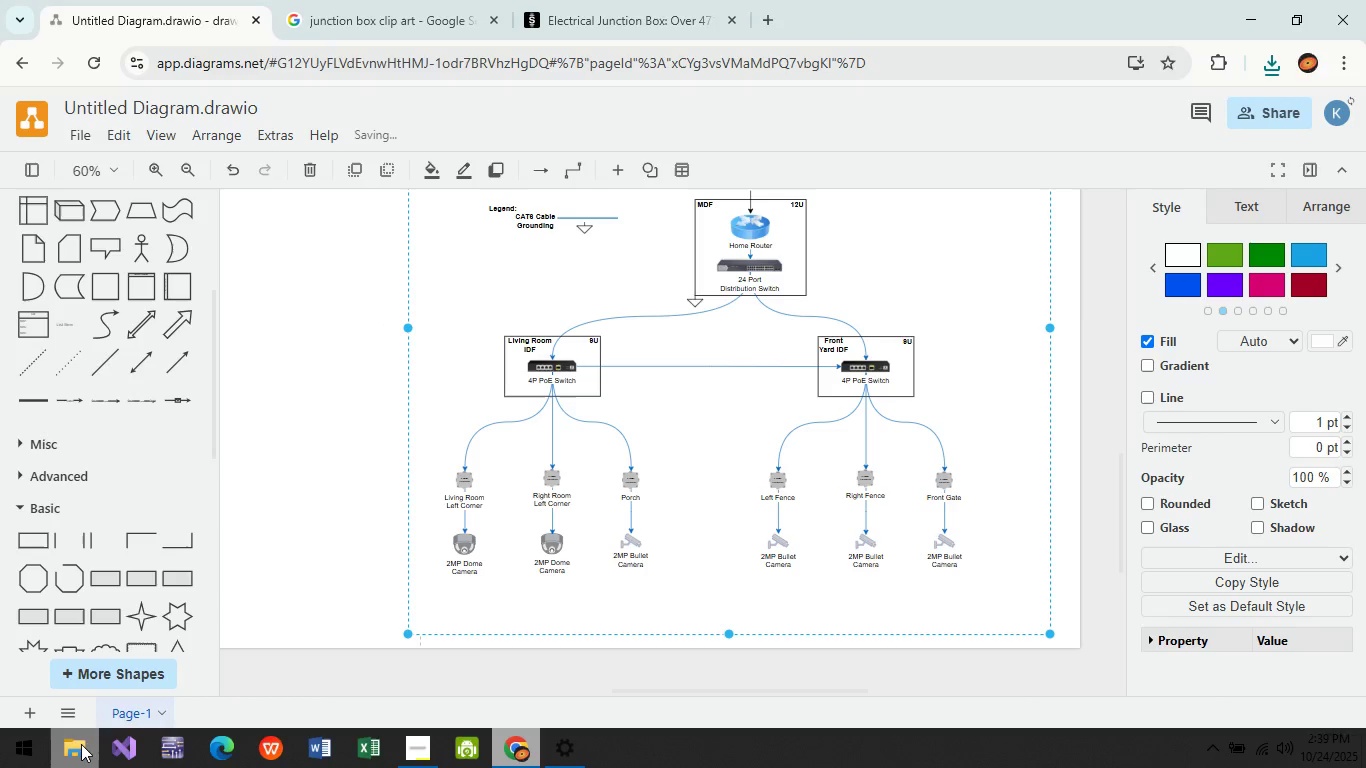 
double_click([77, 744])
 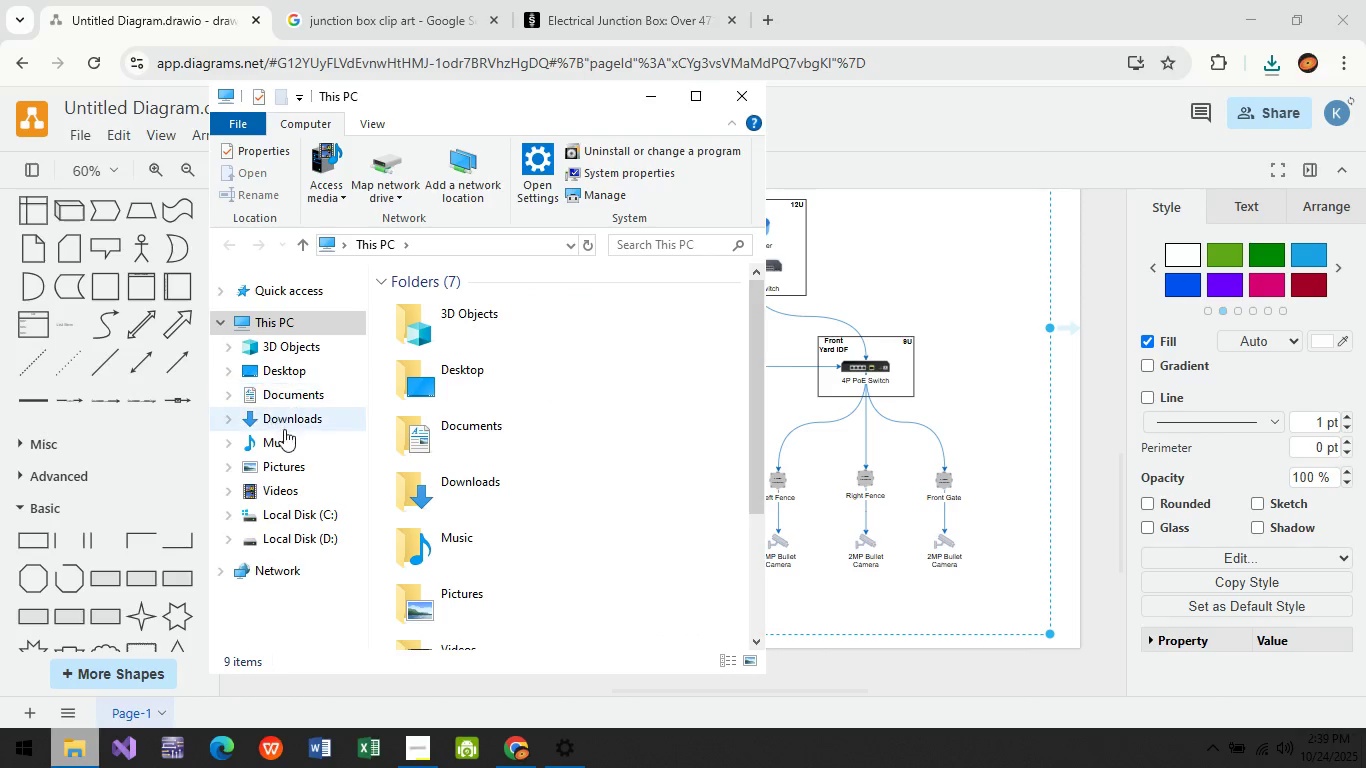 
left_click([314, 407])
 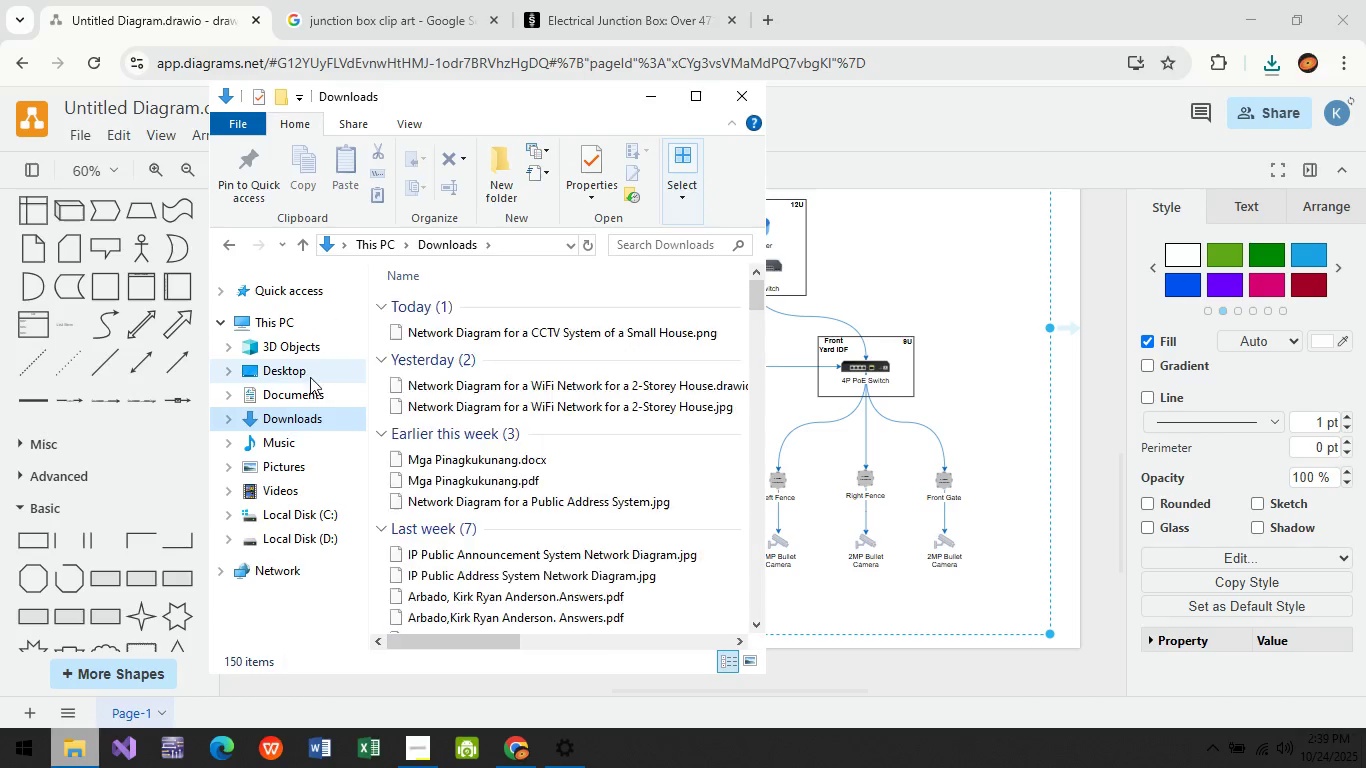 
left_click([310, 377])
 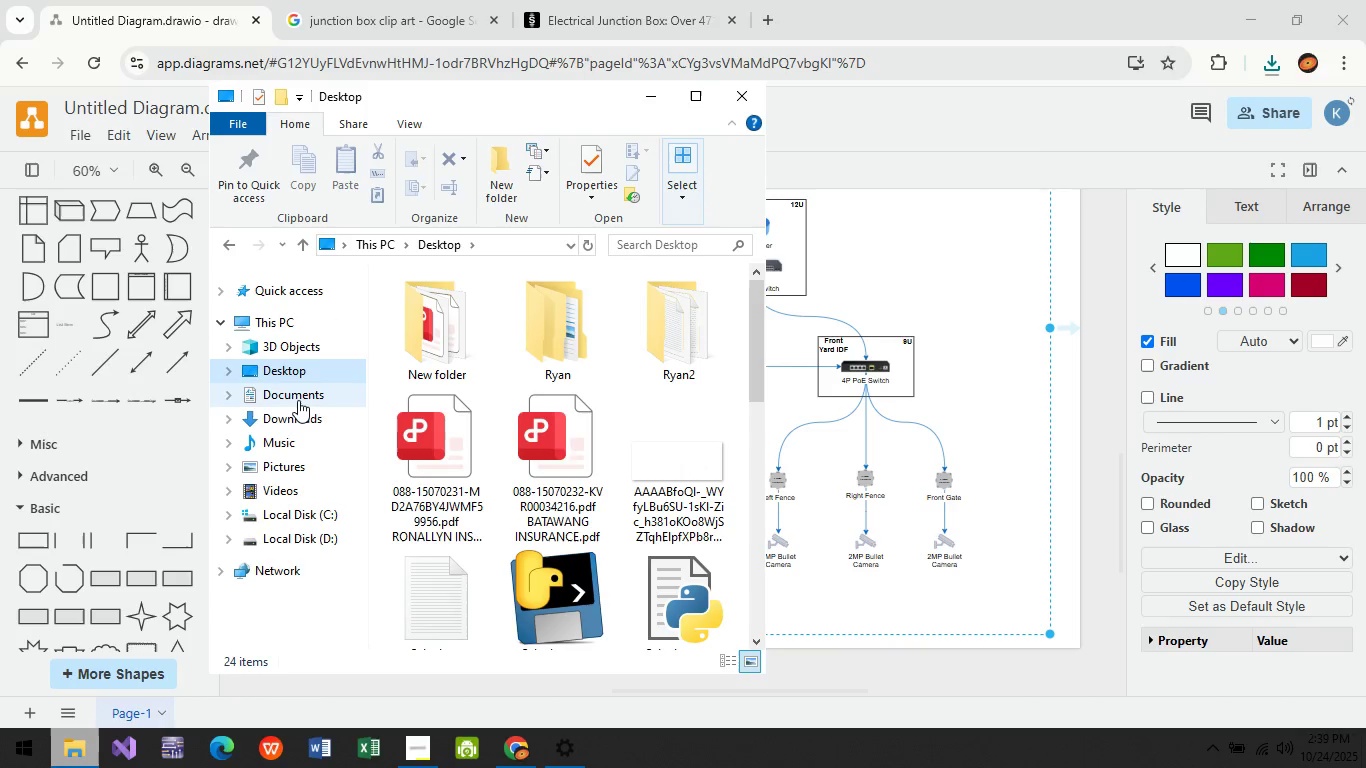 
left_click([298, 400])
 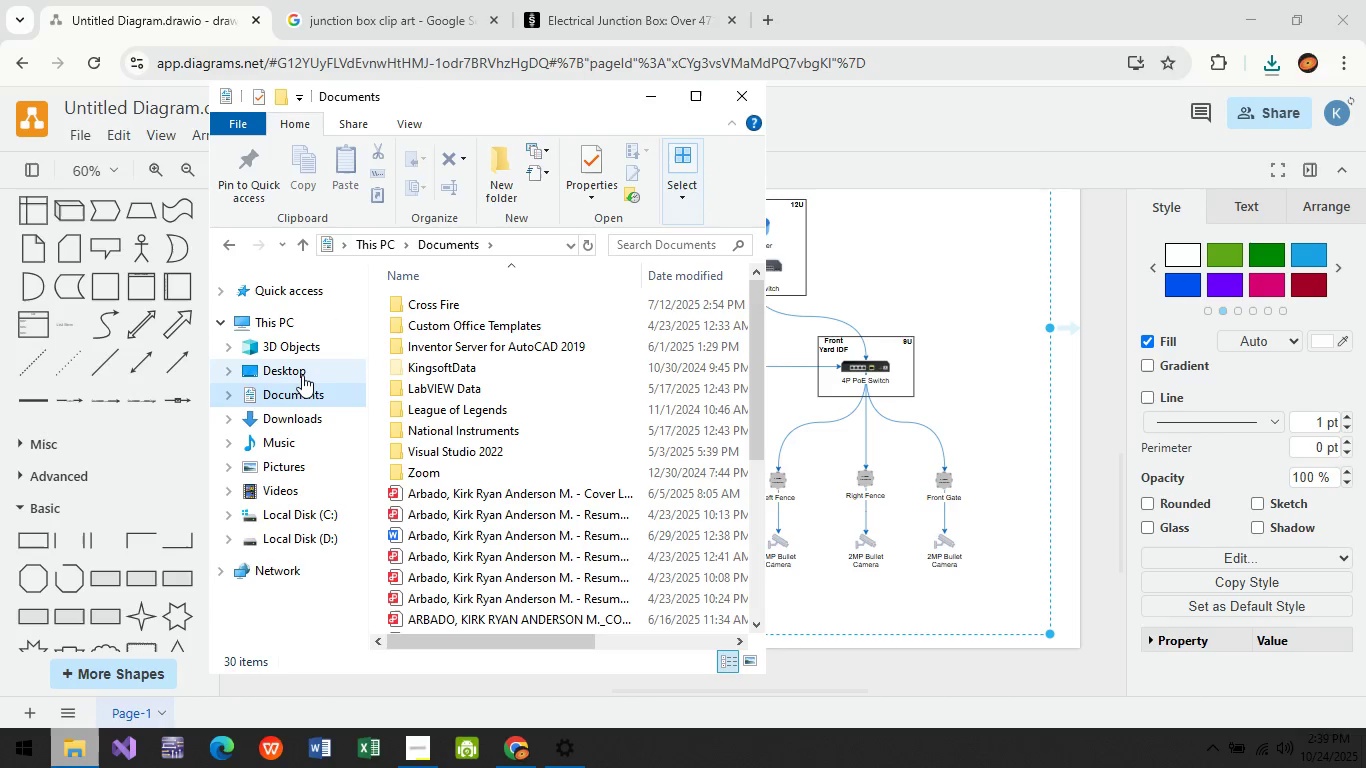 
left_click([302, 374])
 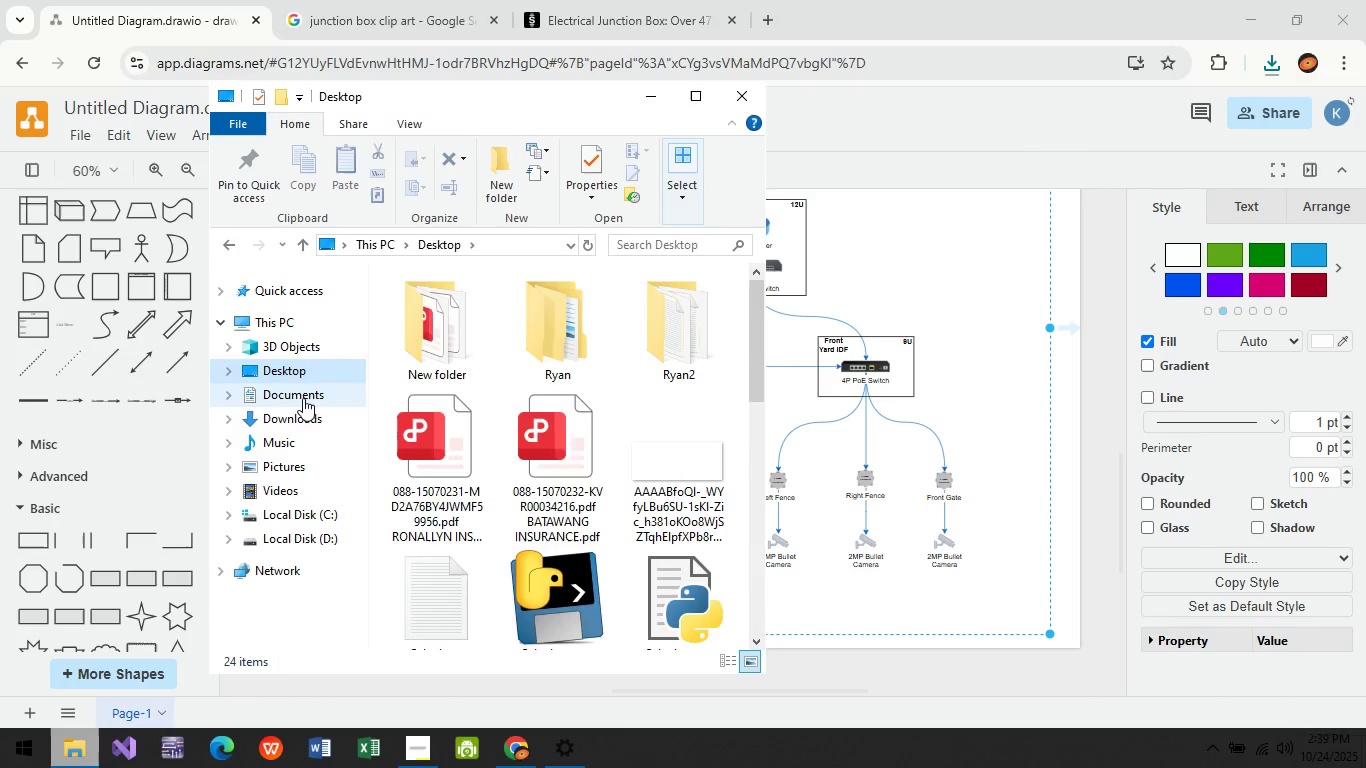 
double_click([306, 429])
 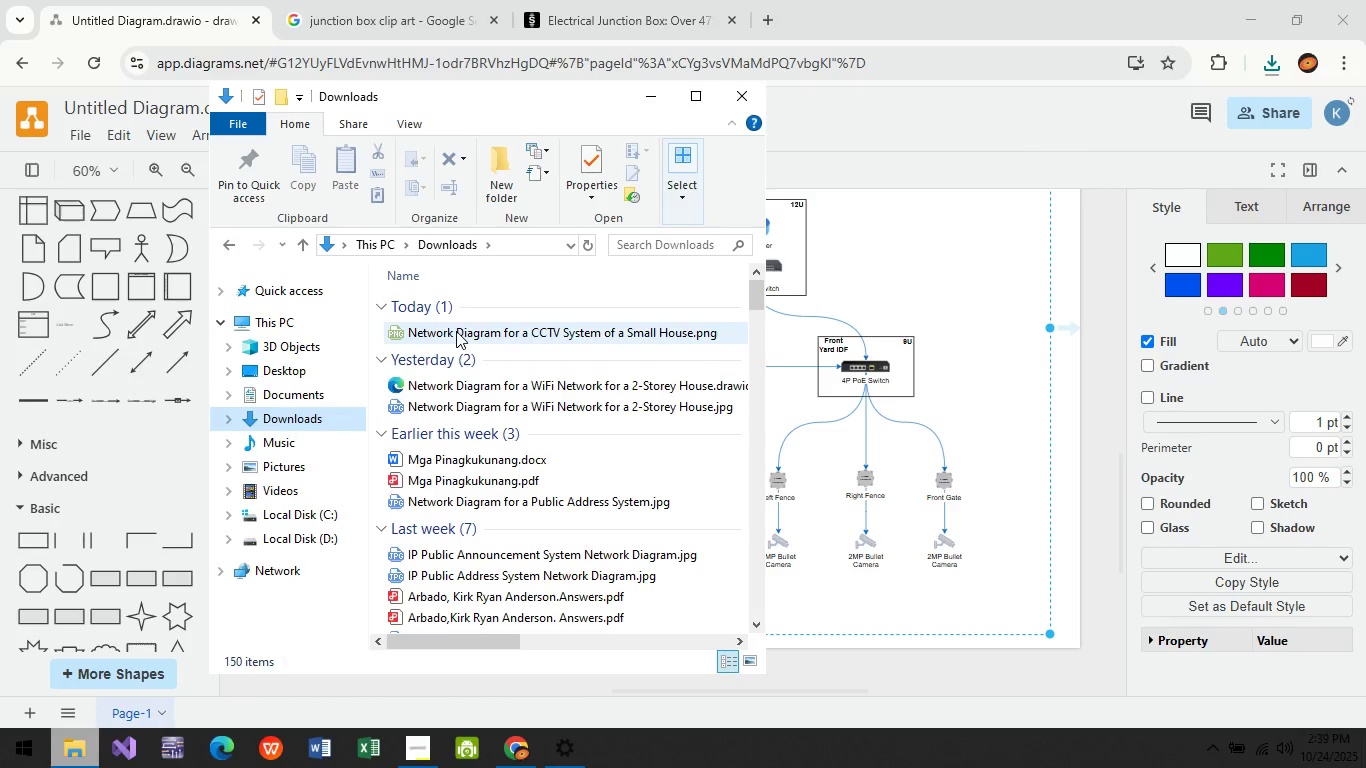 
double_click([456, 331])
 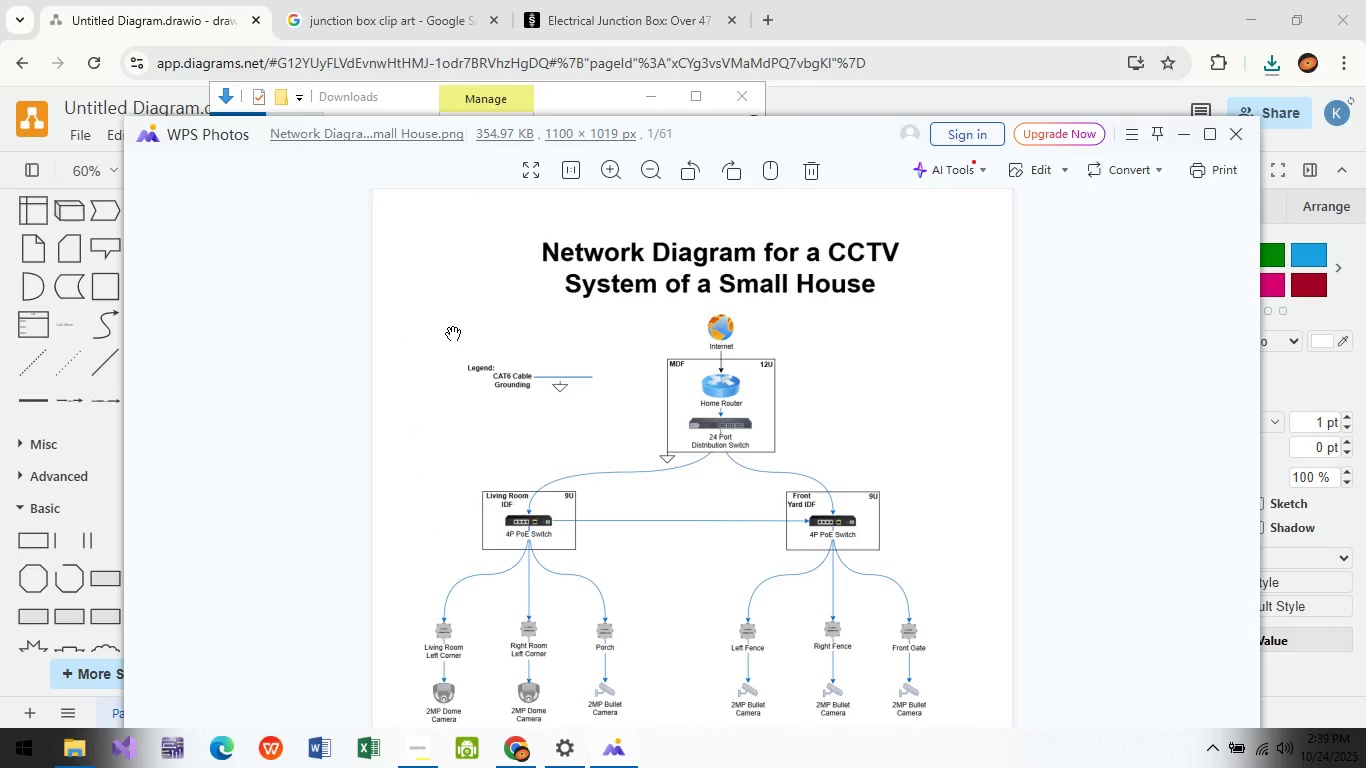 
scroll: coordinate [716, 464], scroll_direction: down, amount: 8.0
 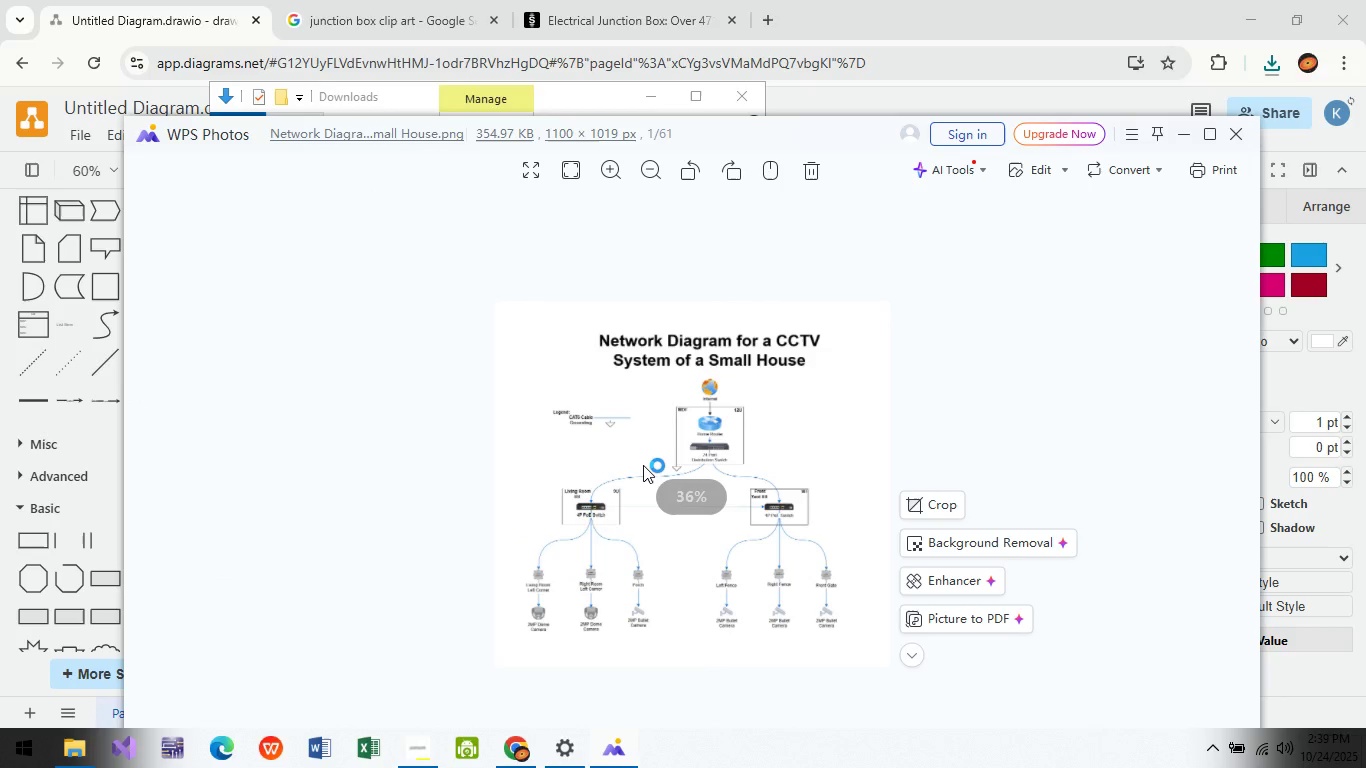 
scroll: coordinate [643, 465], scroll_direction: up, amount: 12.0
 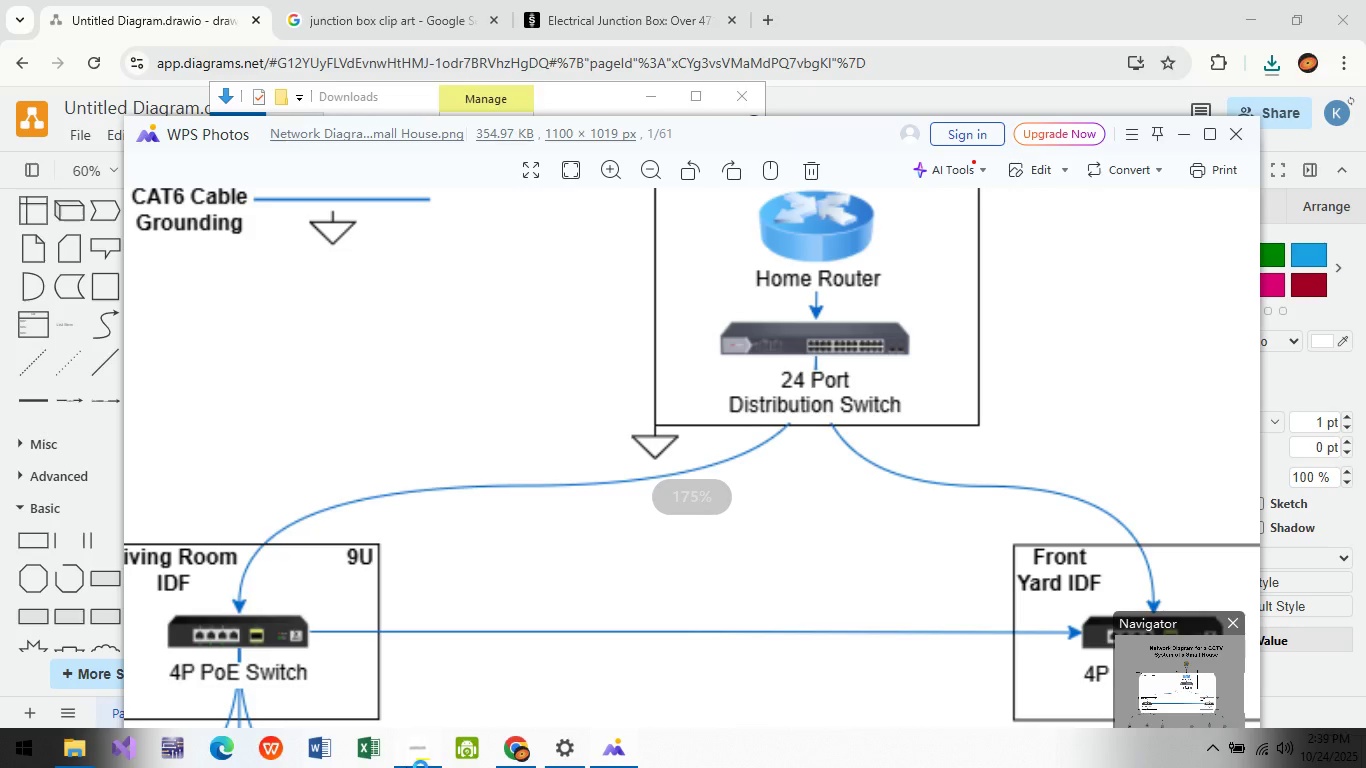 
left_click([429, 759])